 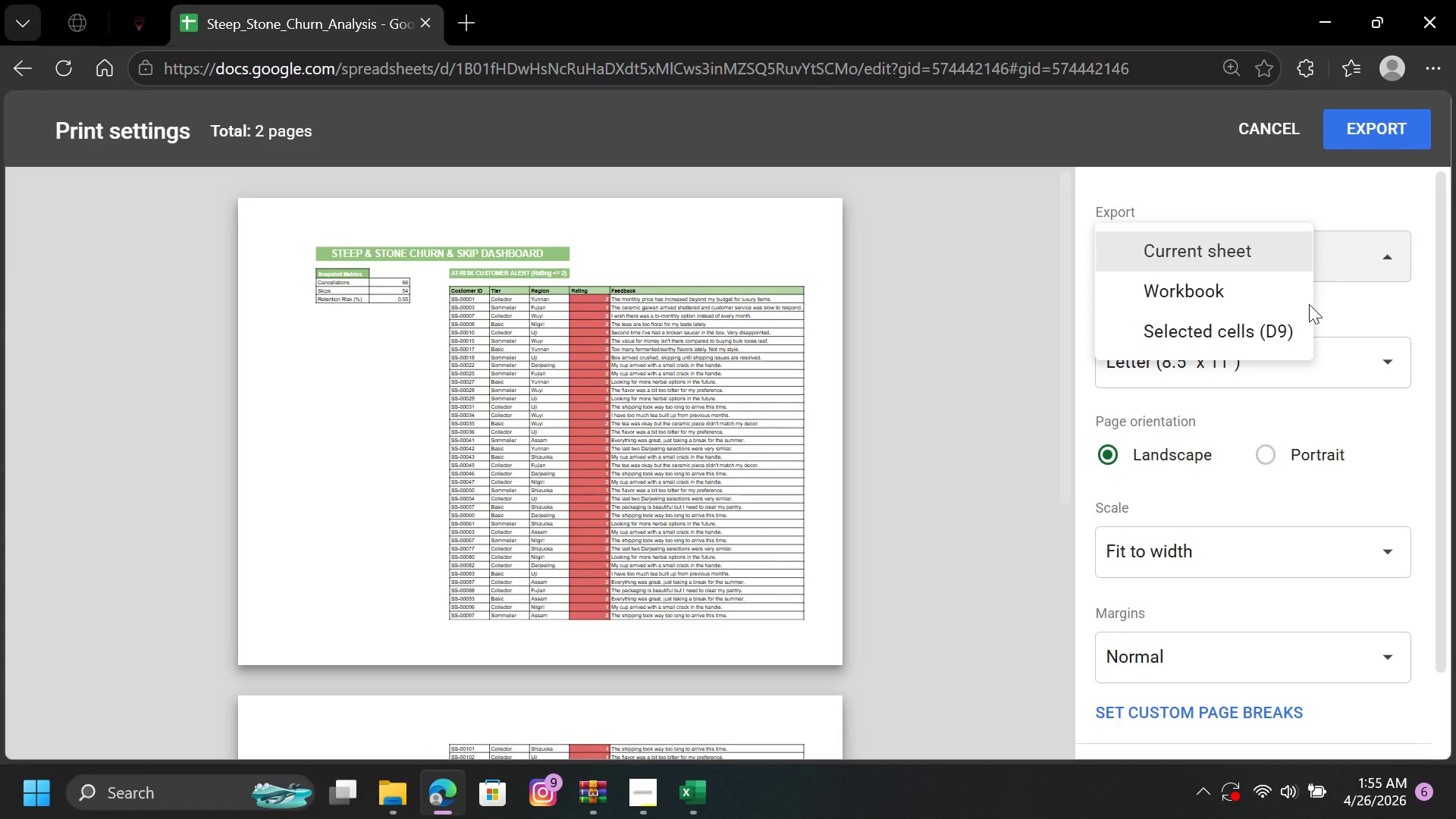 
left_click([1266, 286])
 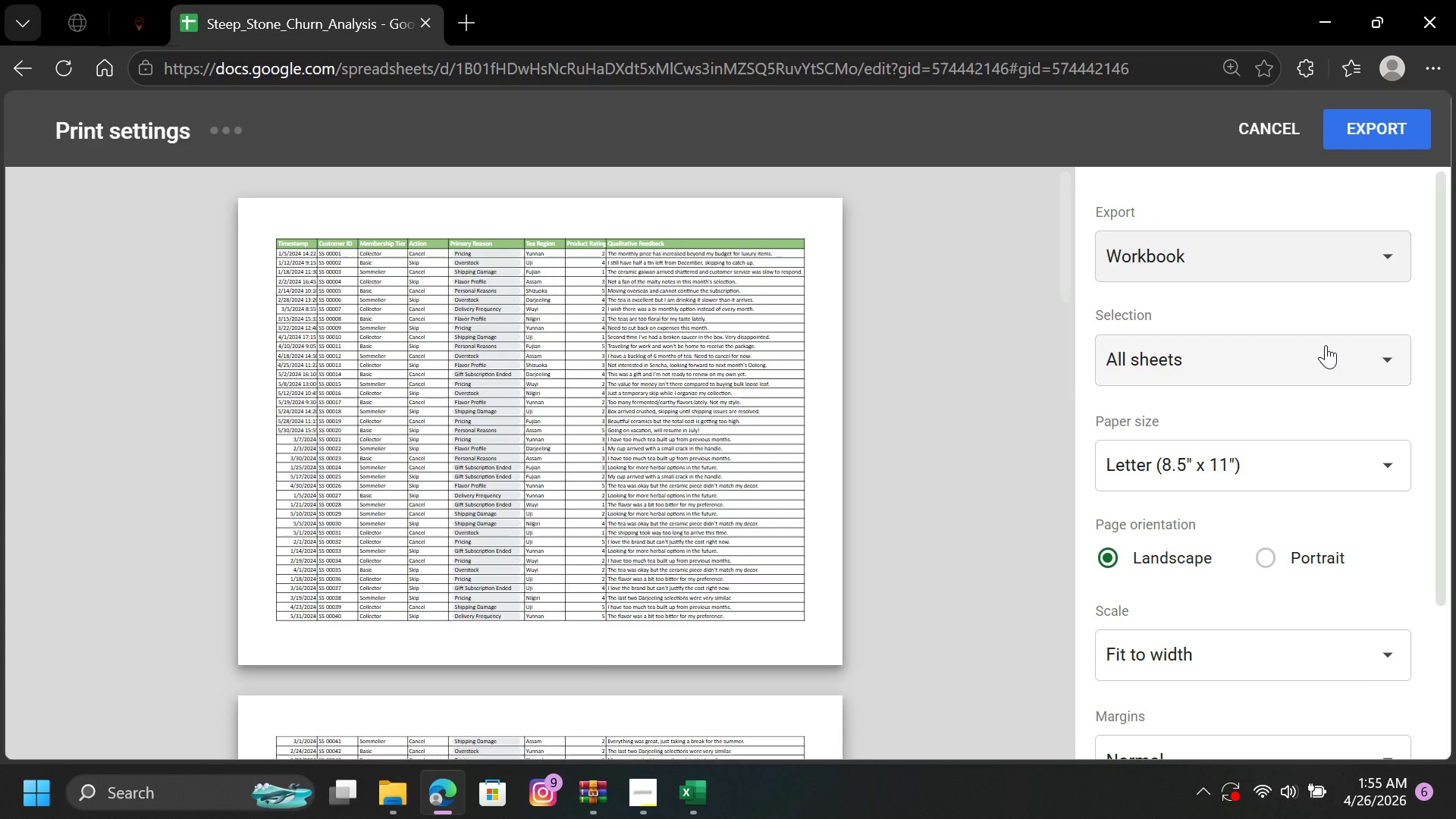 
left_click([1326, 345])
 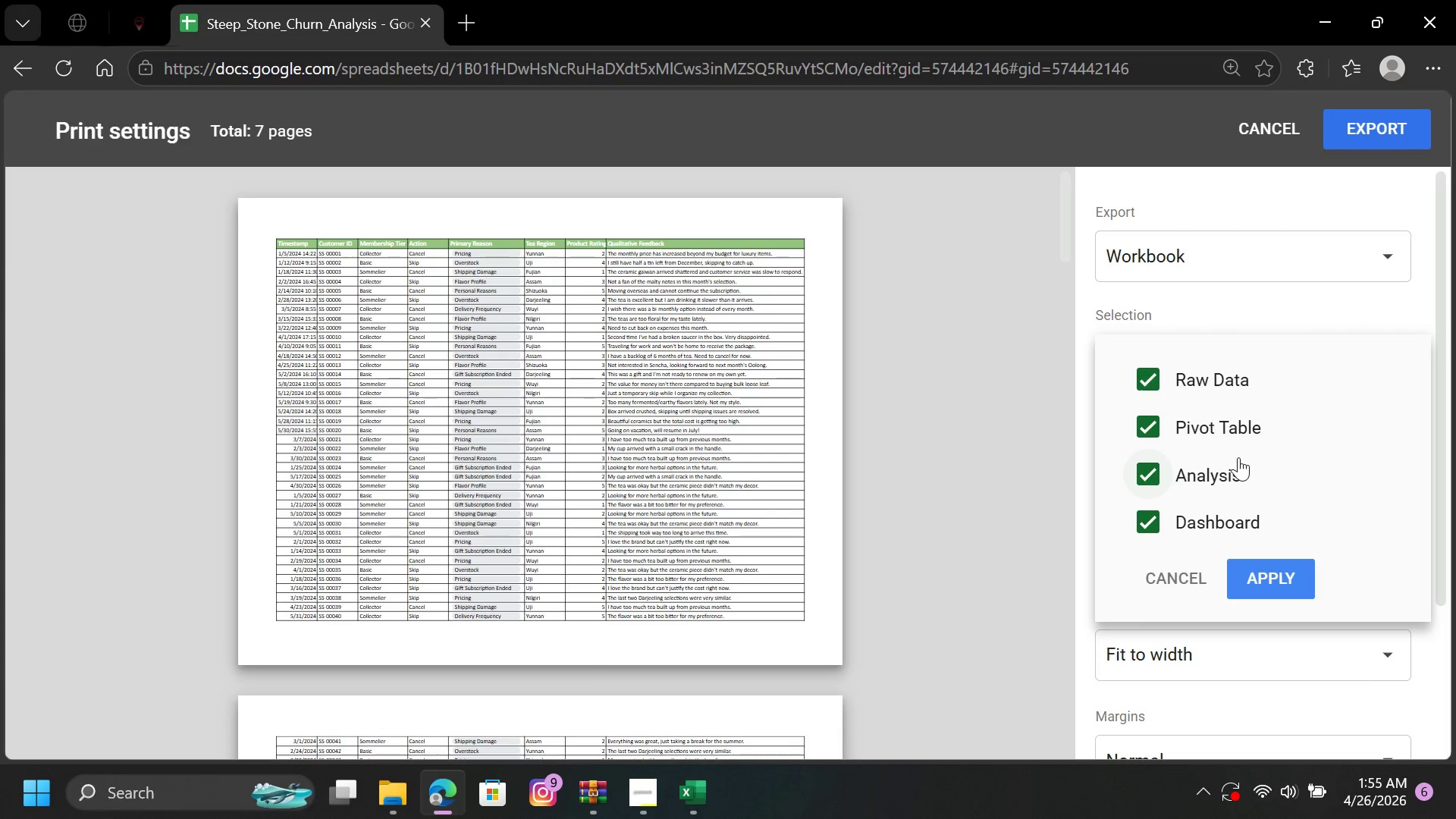 
left_click([1233, 463])
 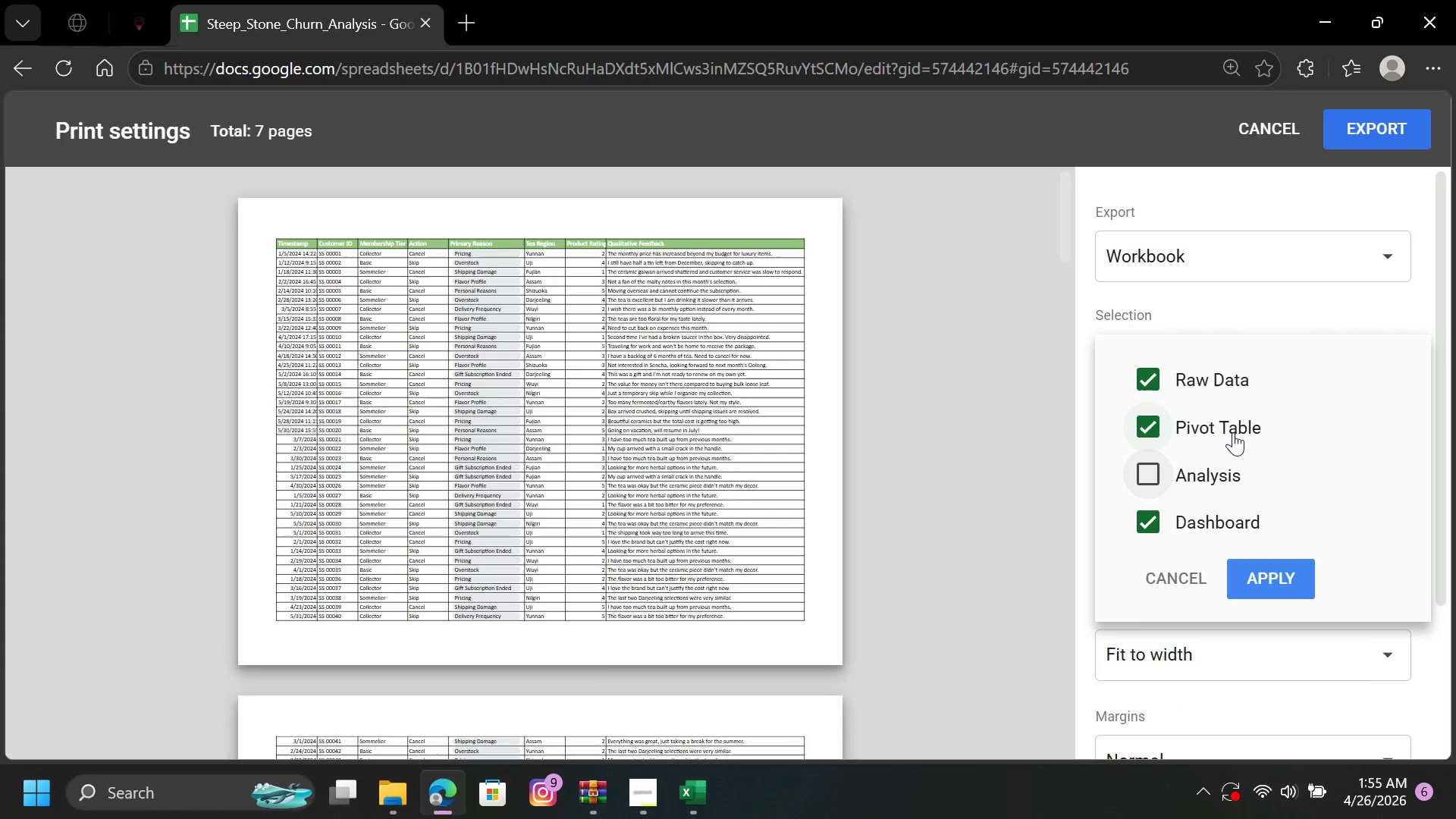 
left_click([1233, 428])
 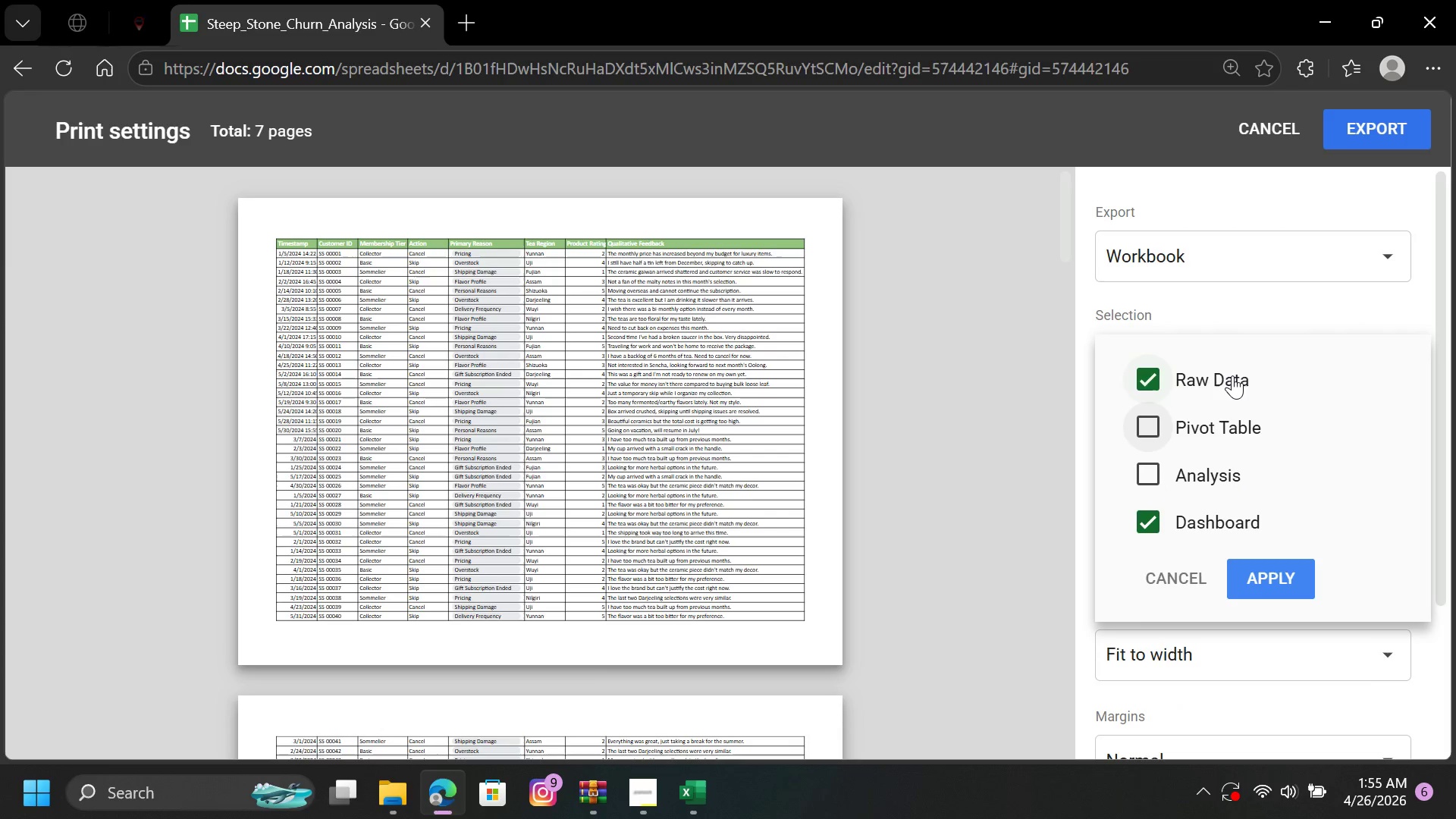 
left_click([1232, 375])
 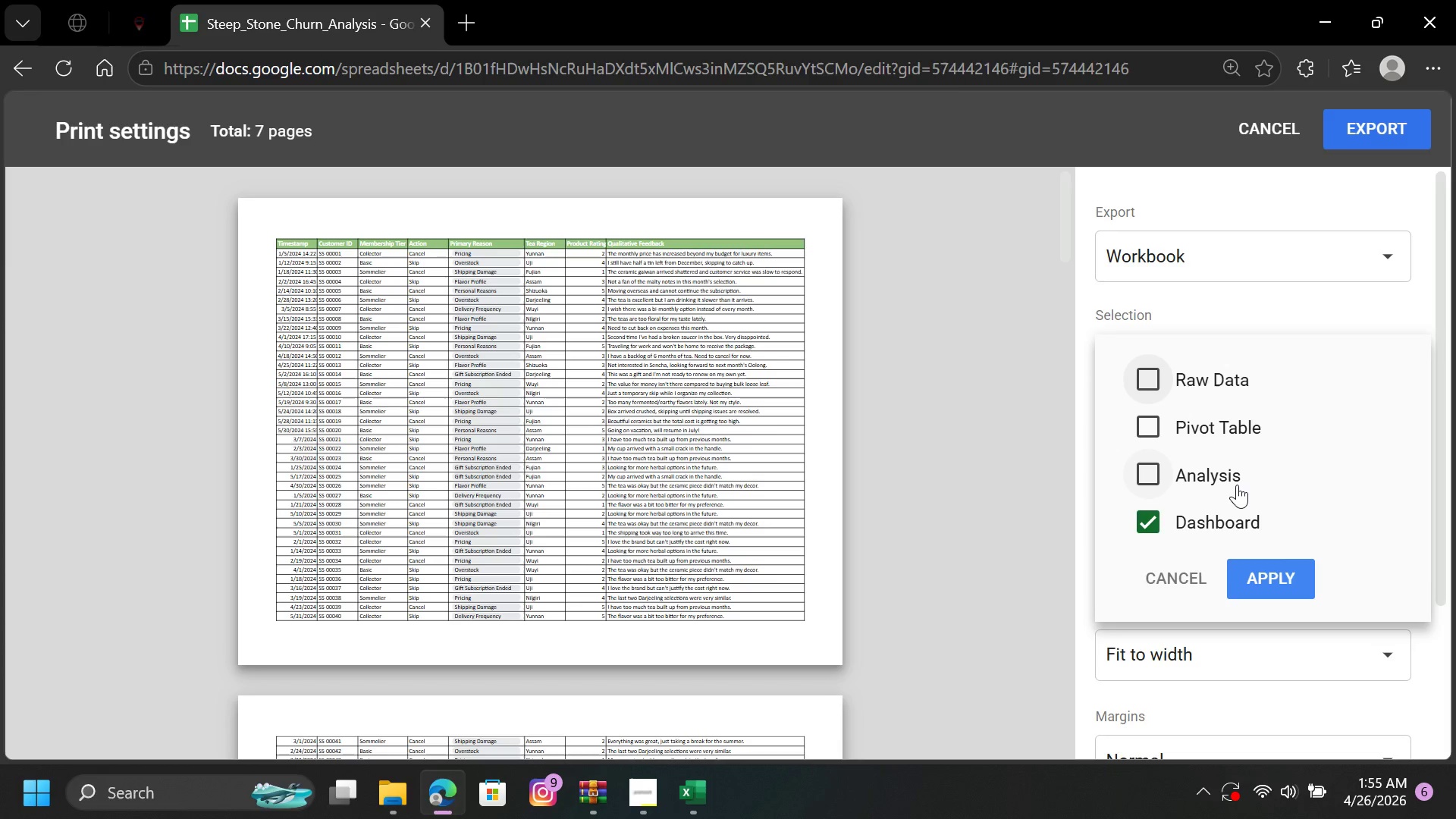 
wait(6.06)
 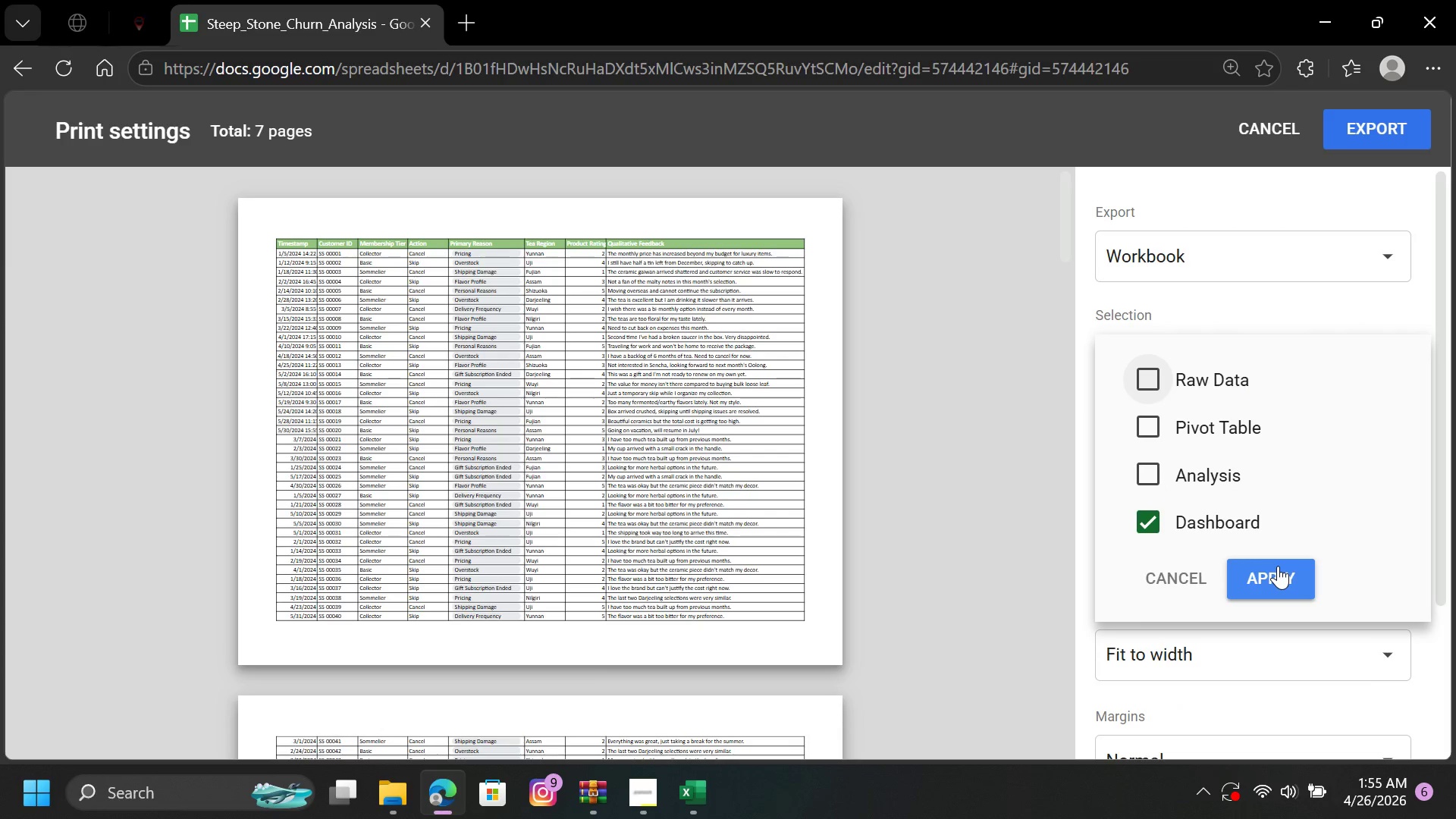 
left_click([1232, 482])
 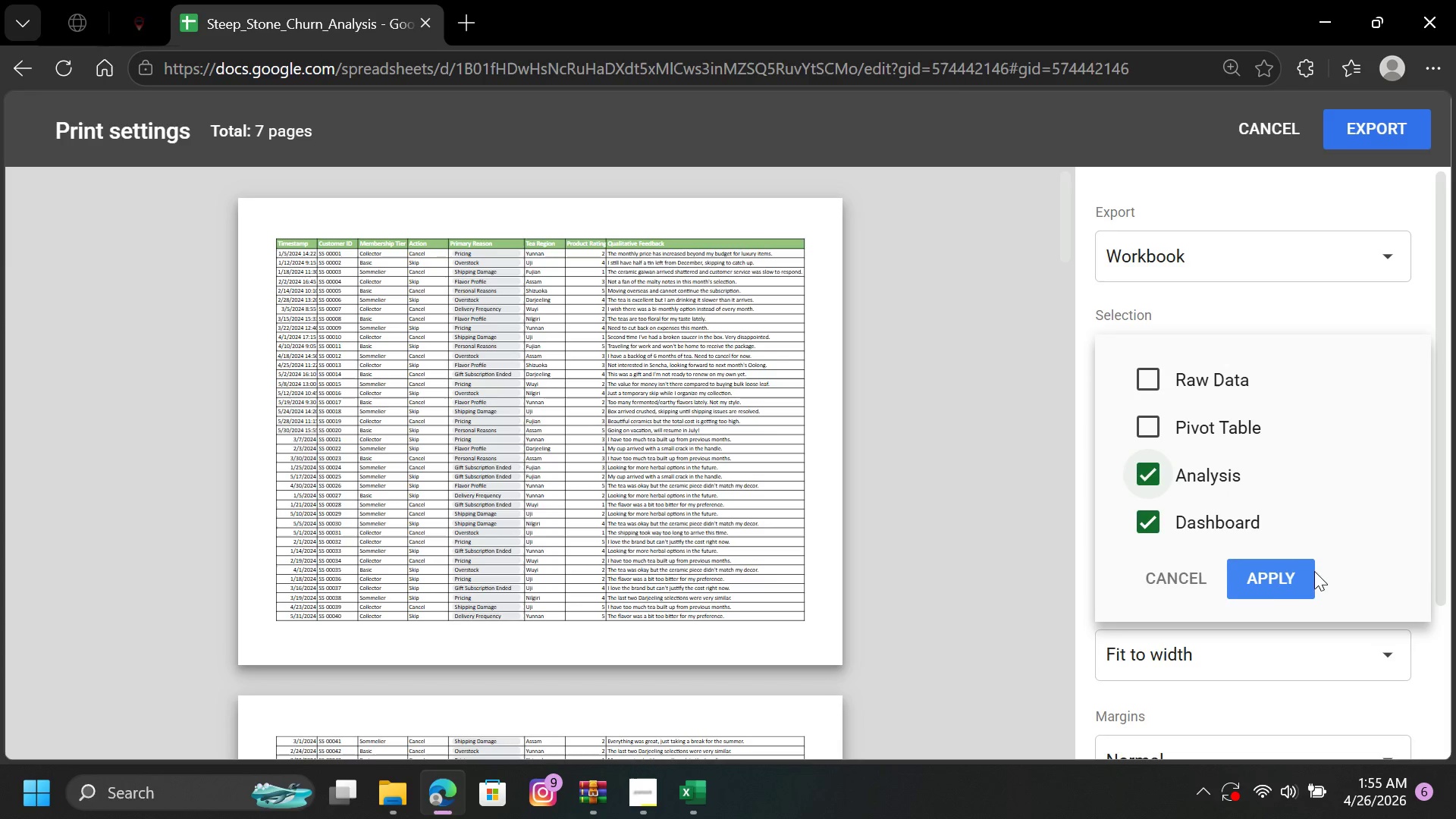 
left_click([1281, 568])
 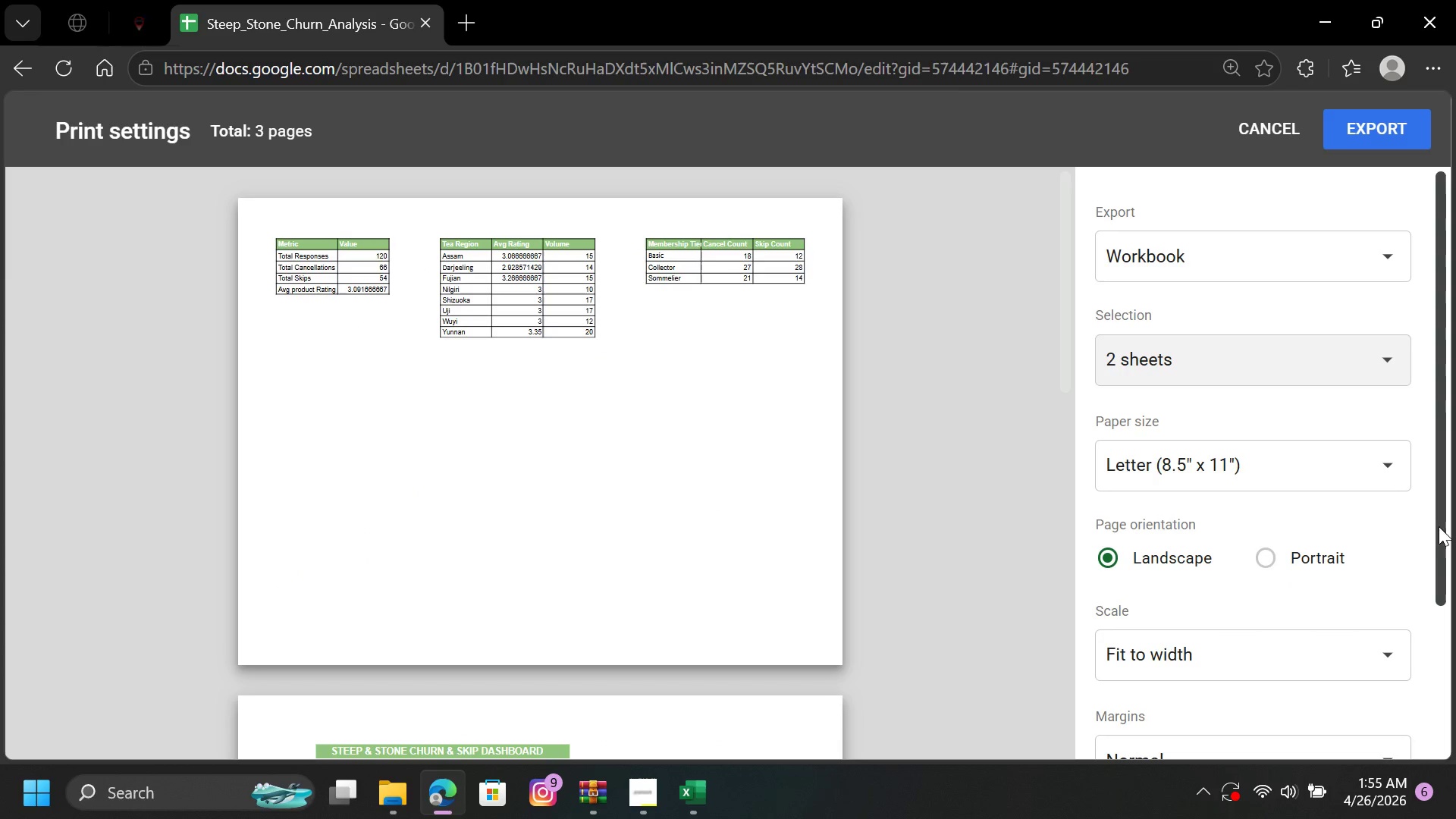 
left_click_drag(start_coordinate=[1443, 531], to_coordinate=[1455, 669])
 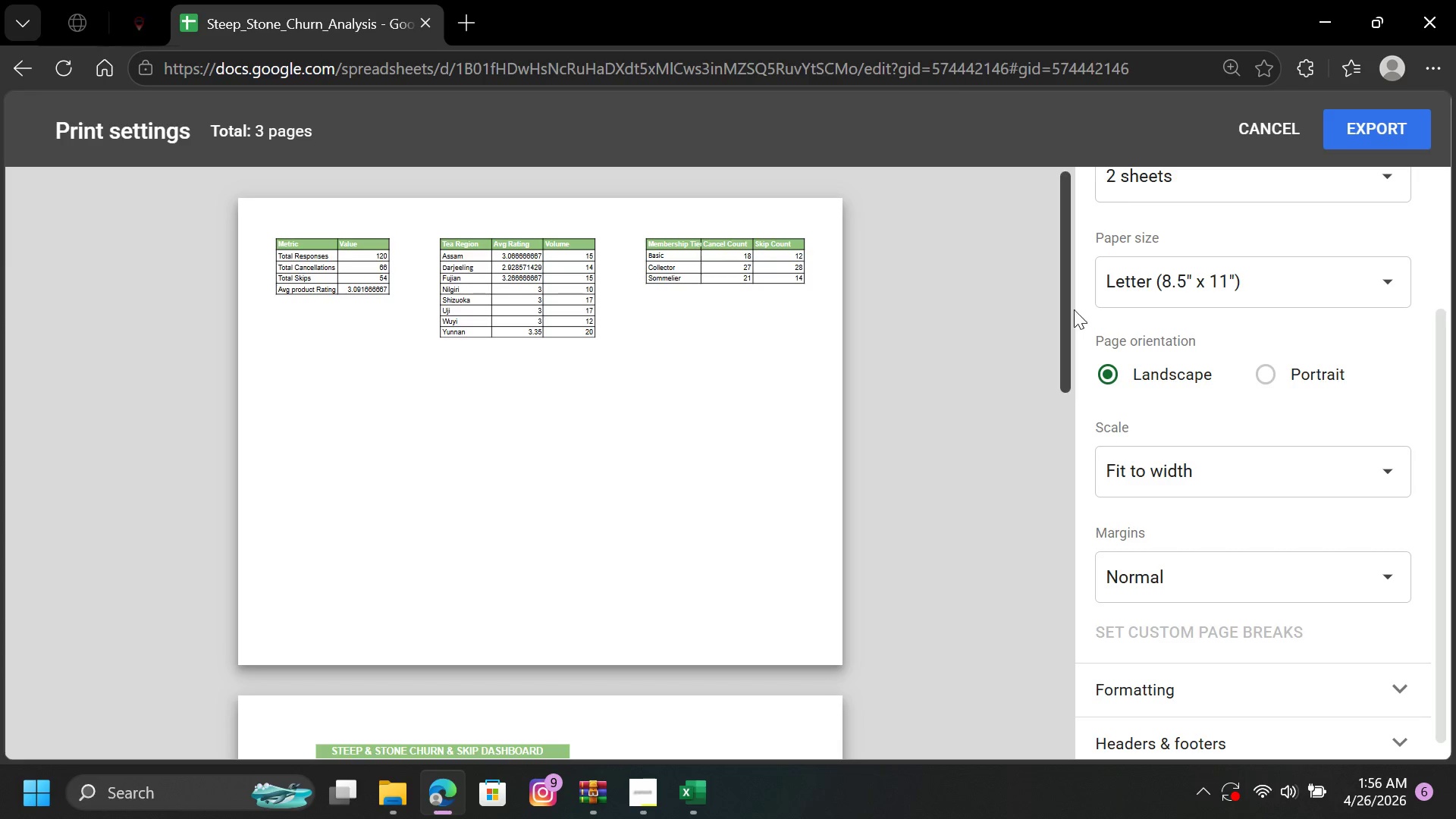 
left_click_drag(start_coordinate=[1066, 309], to_coordinate=[1064, 686])
 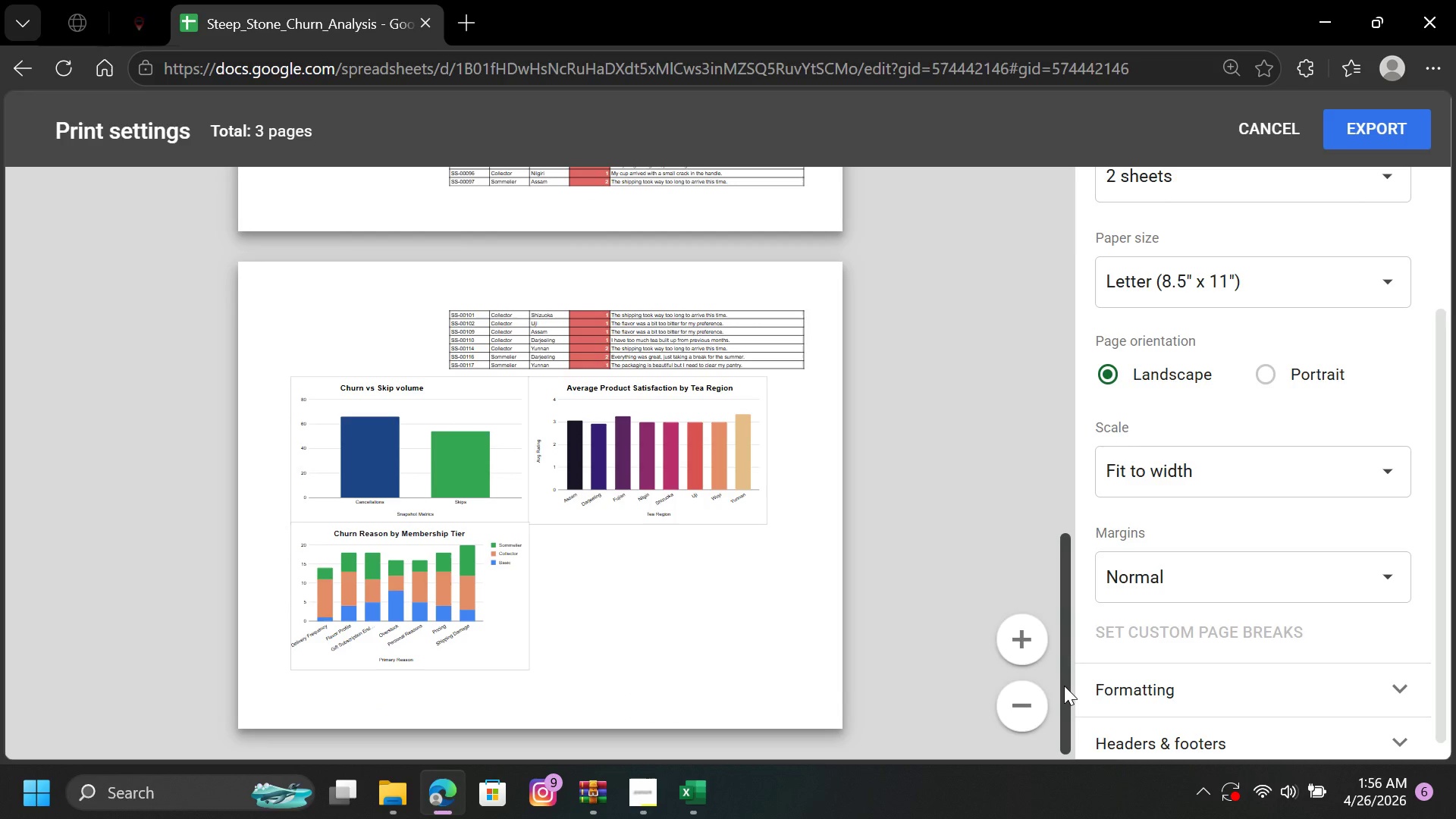 
left_click_drag(start_coordinate=[1064, 686], to_coordinate=[1056, 687])
 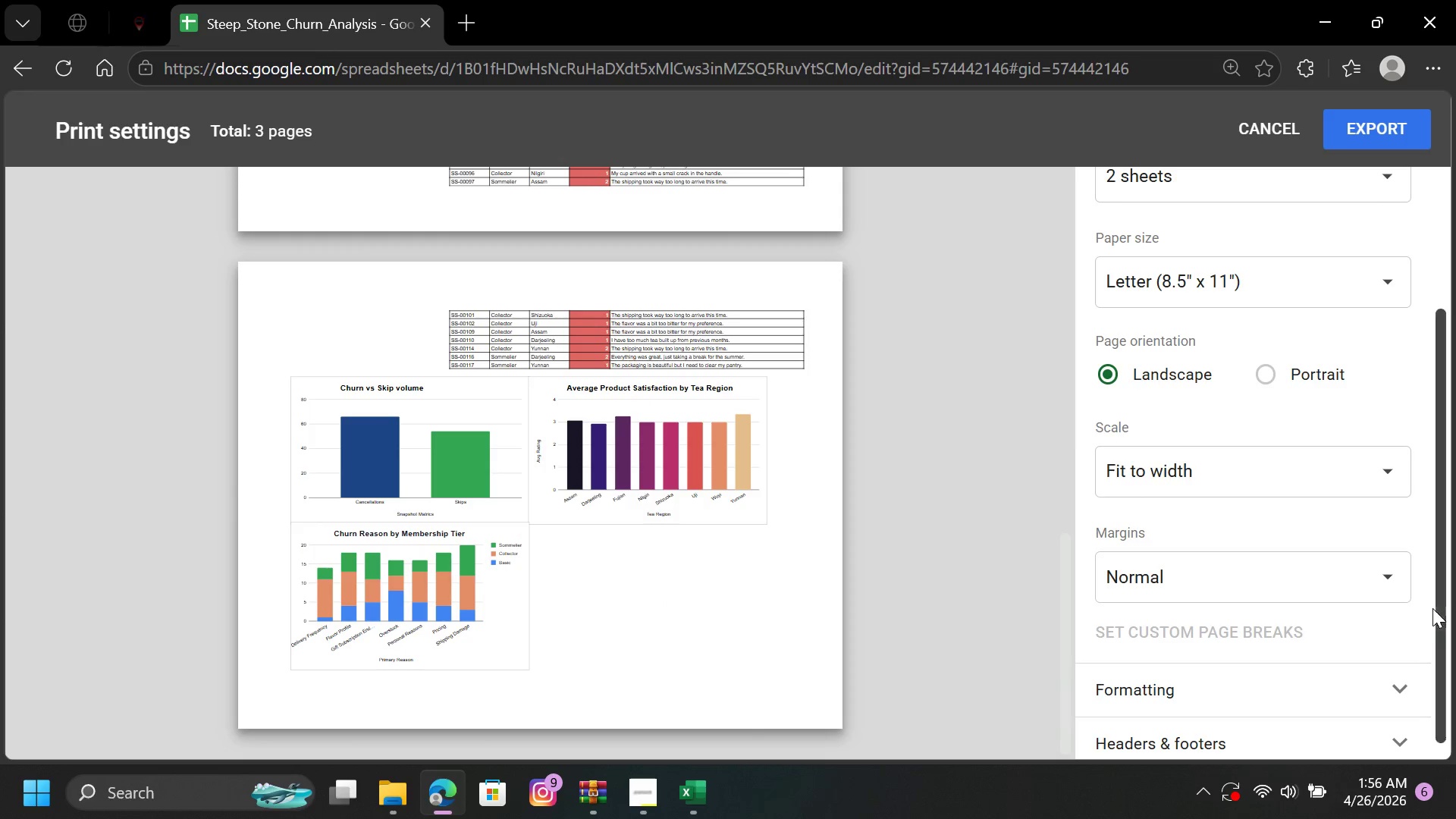 
left_click_drag(start_coordinate=[1447, 614], to_coordinate=[1454, 736])
 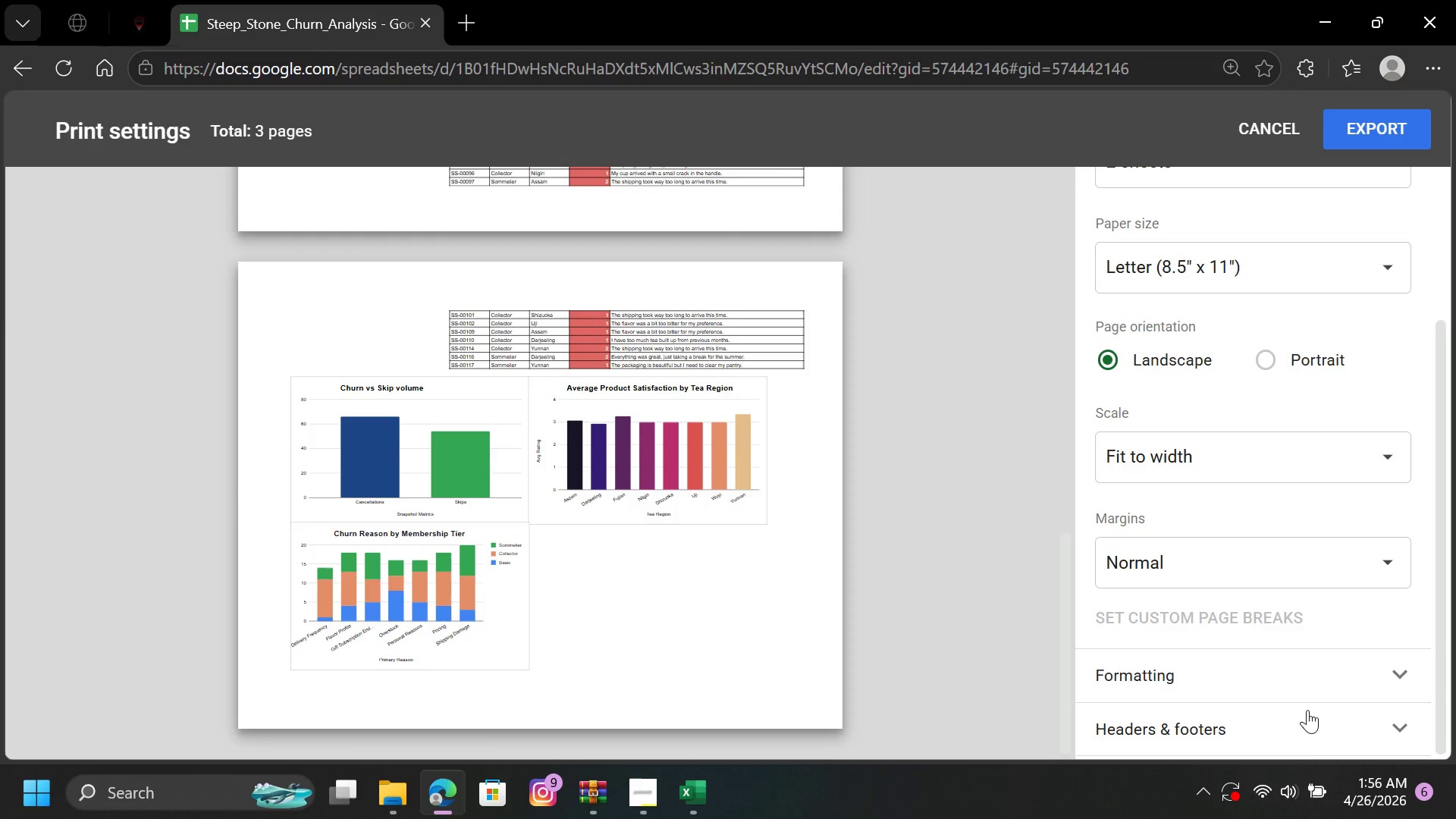 
left_click([1303, 731])
 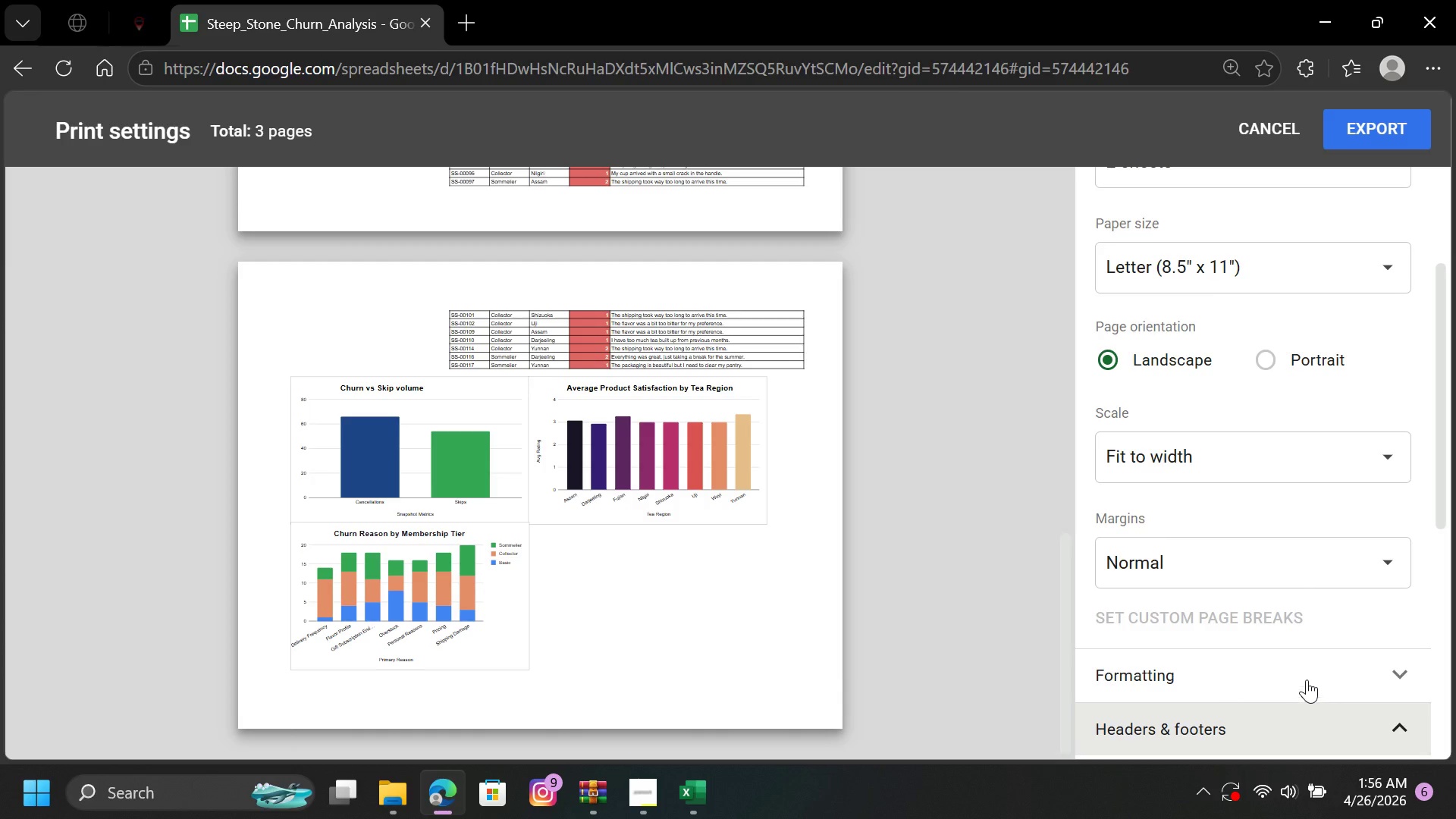 
left_click([1313, 667])
 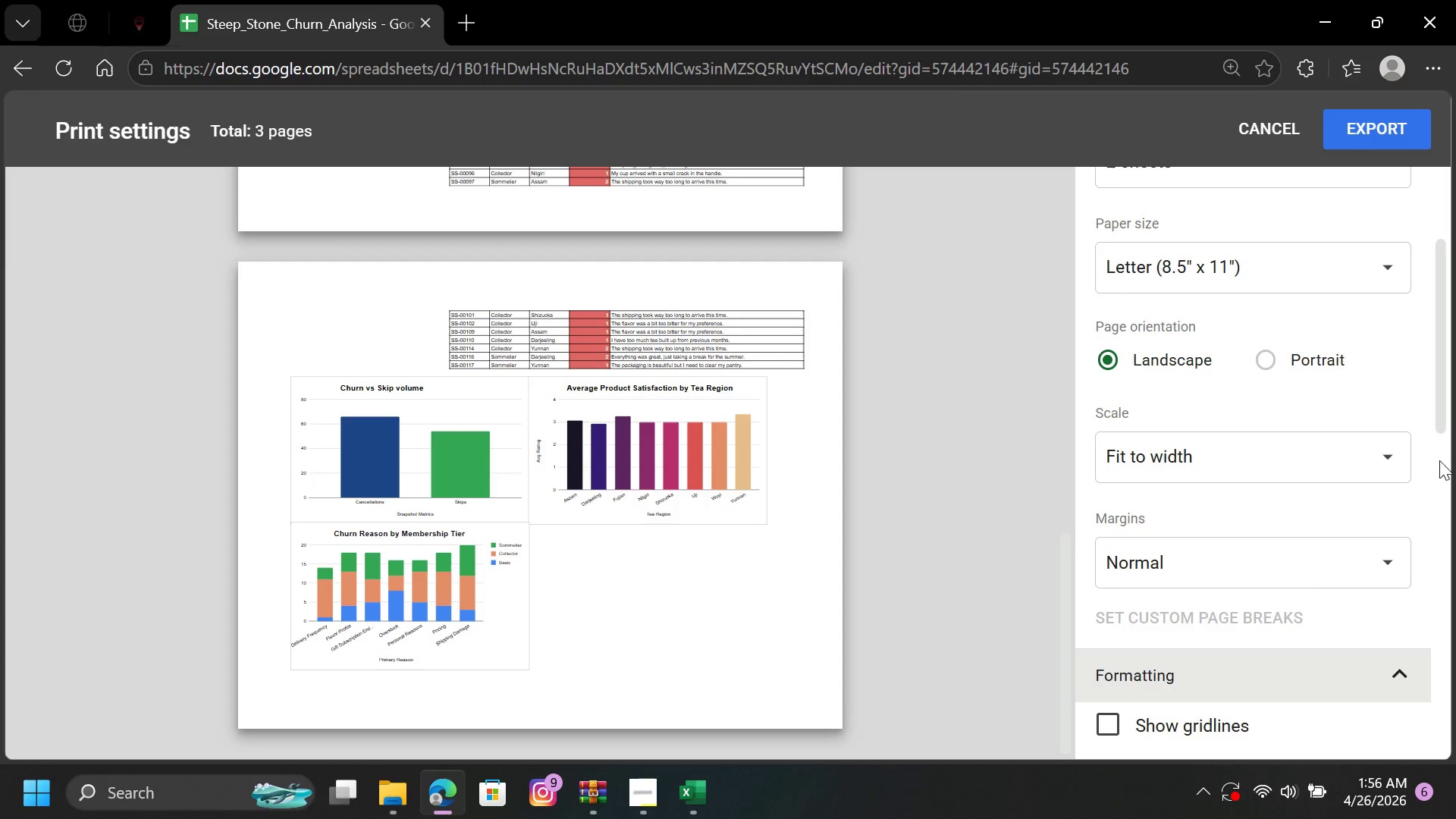 
left_click_drag(start_coordinate=[1439, 417], to_coordinate=[1455, 656])
 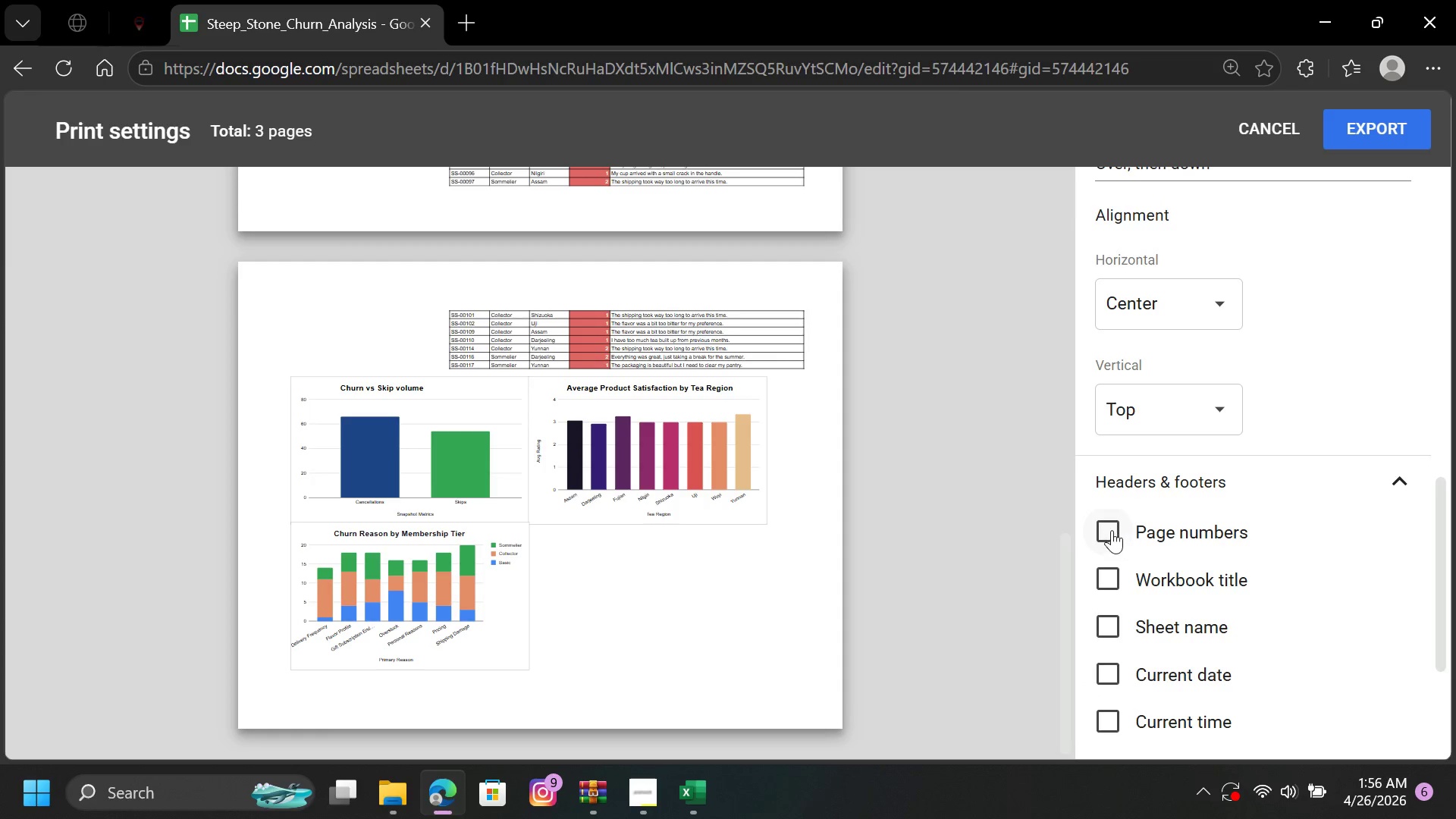 
left_click([1100, 526])
 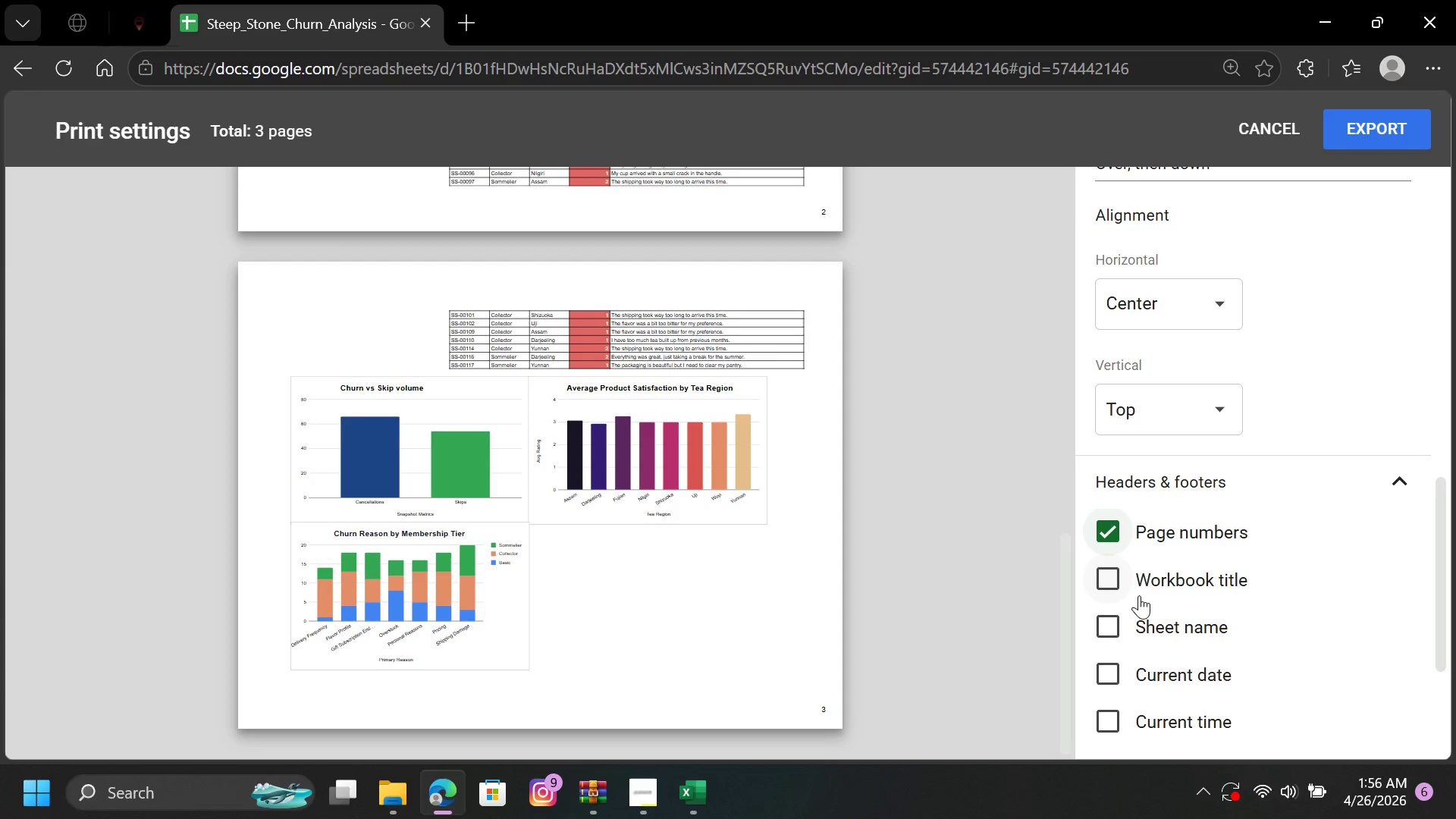 
left_click([1116, 585])
 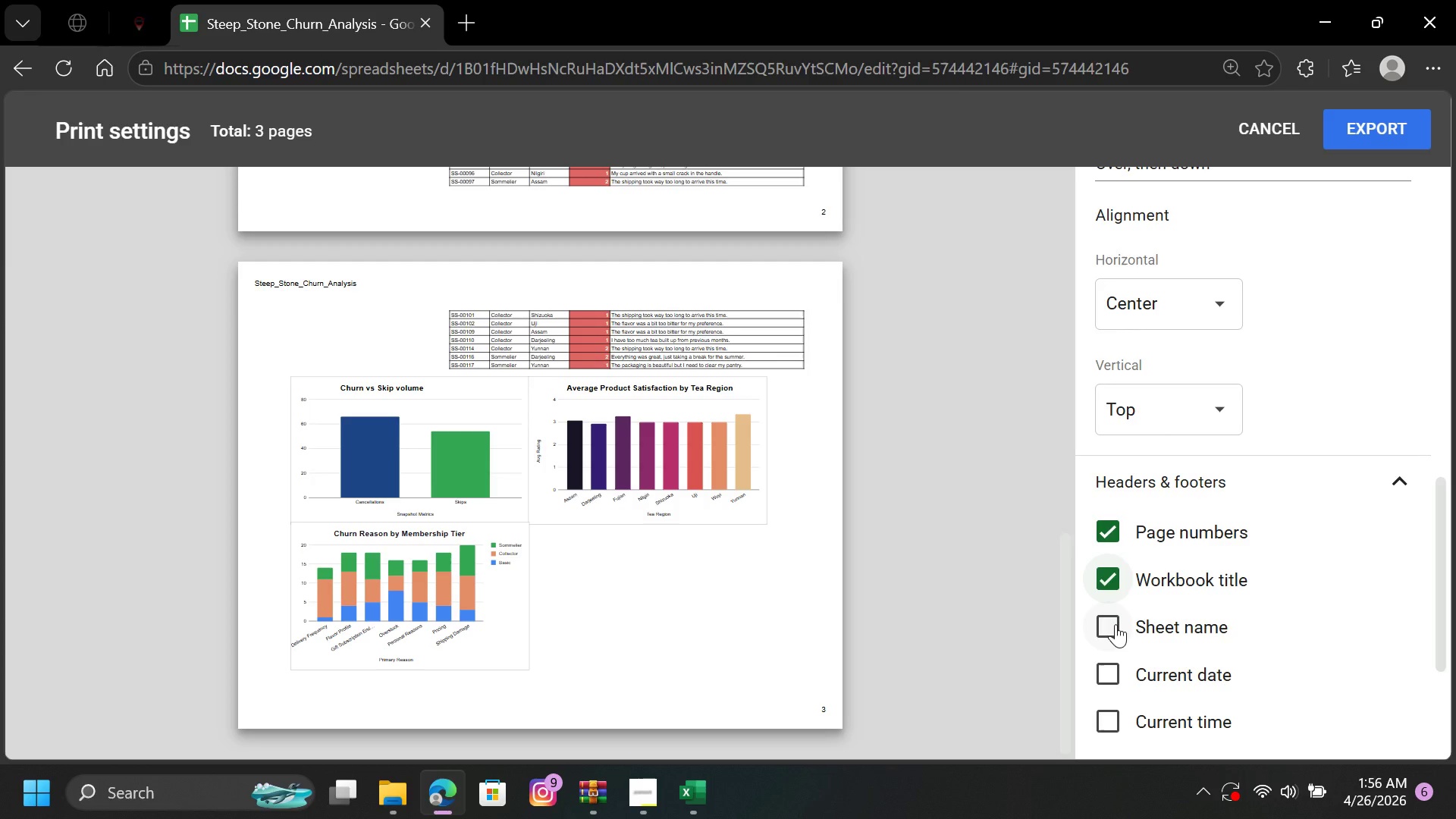 
left_click([1112, 626])
 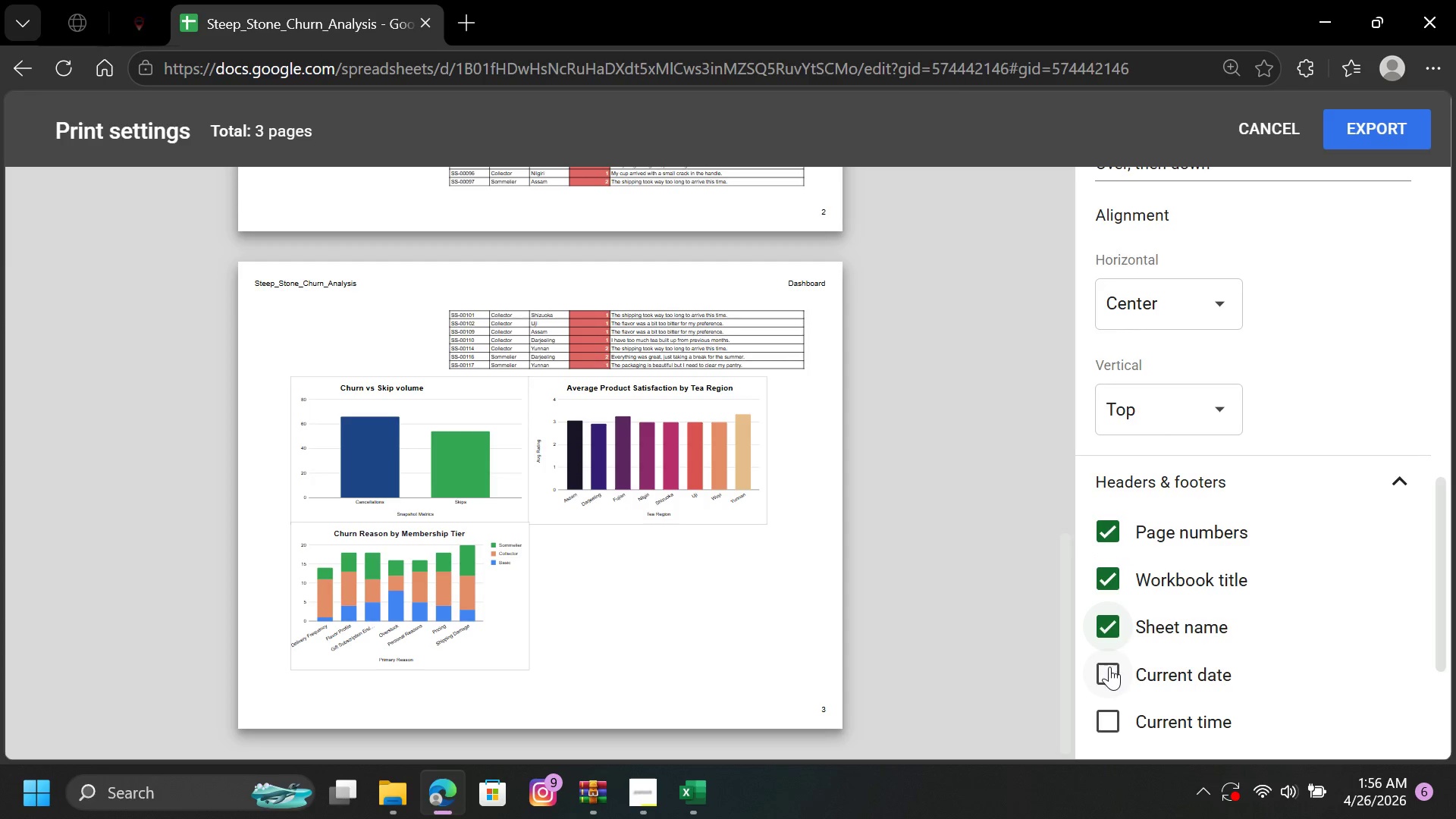 
left_click([1109, 667])
 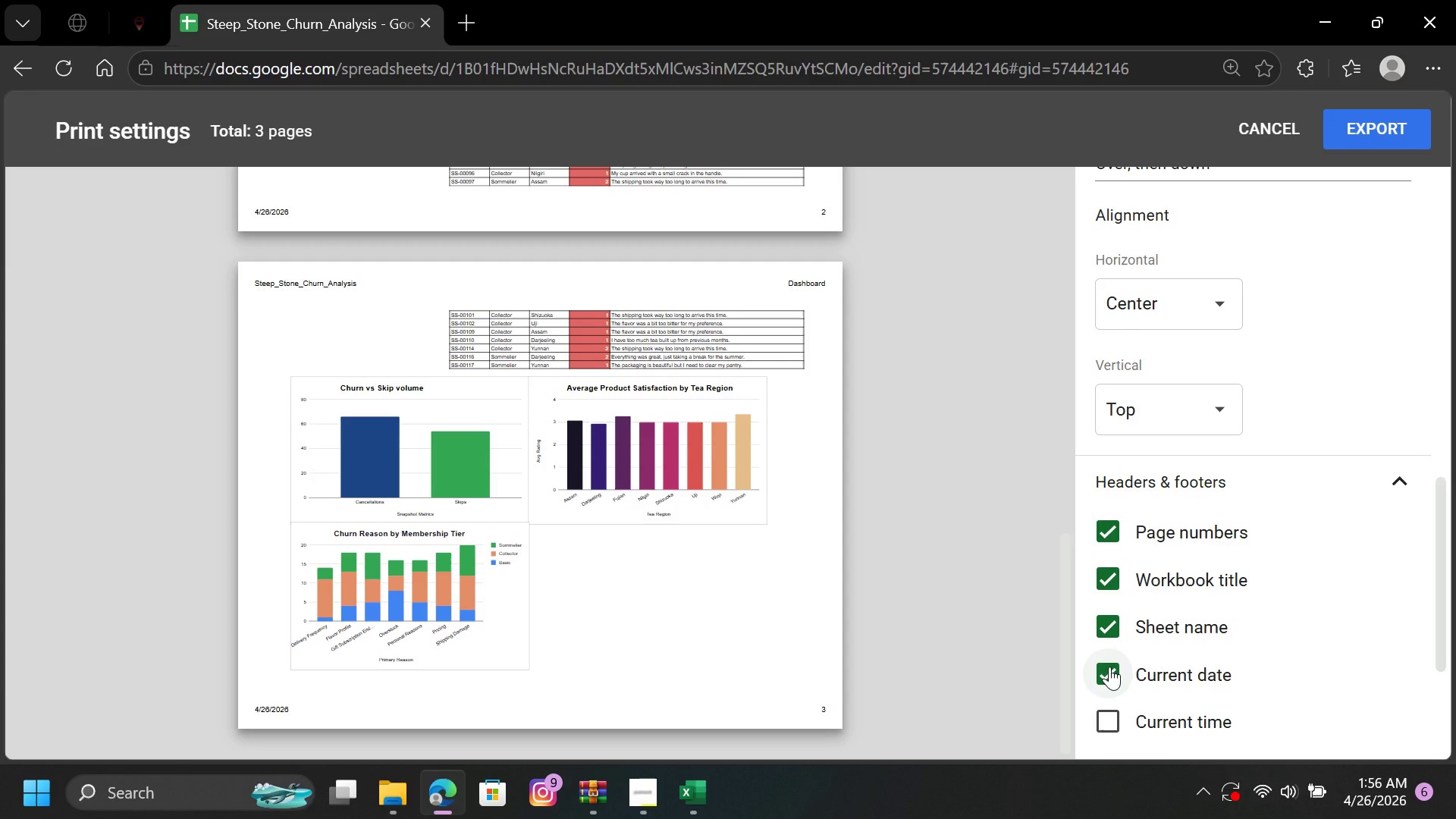 
left_click([1109, 667])
 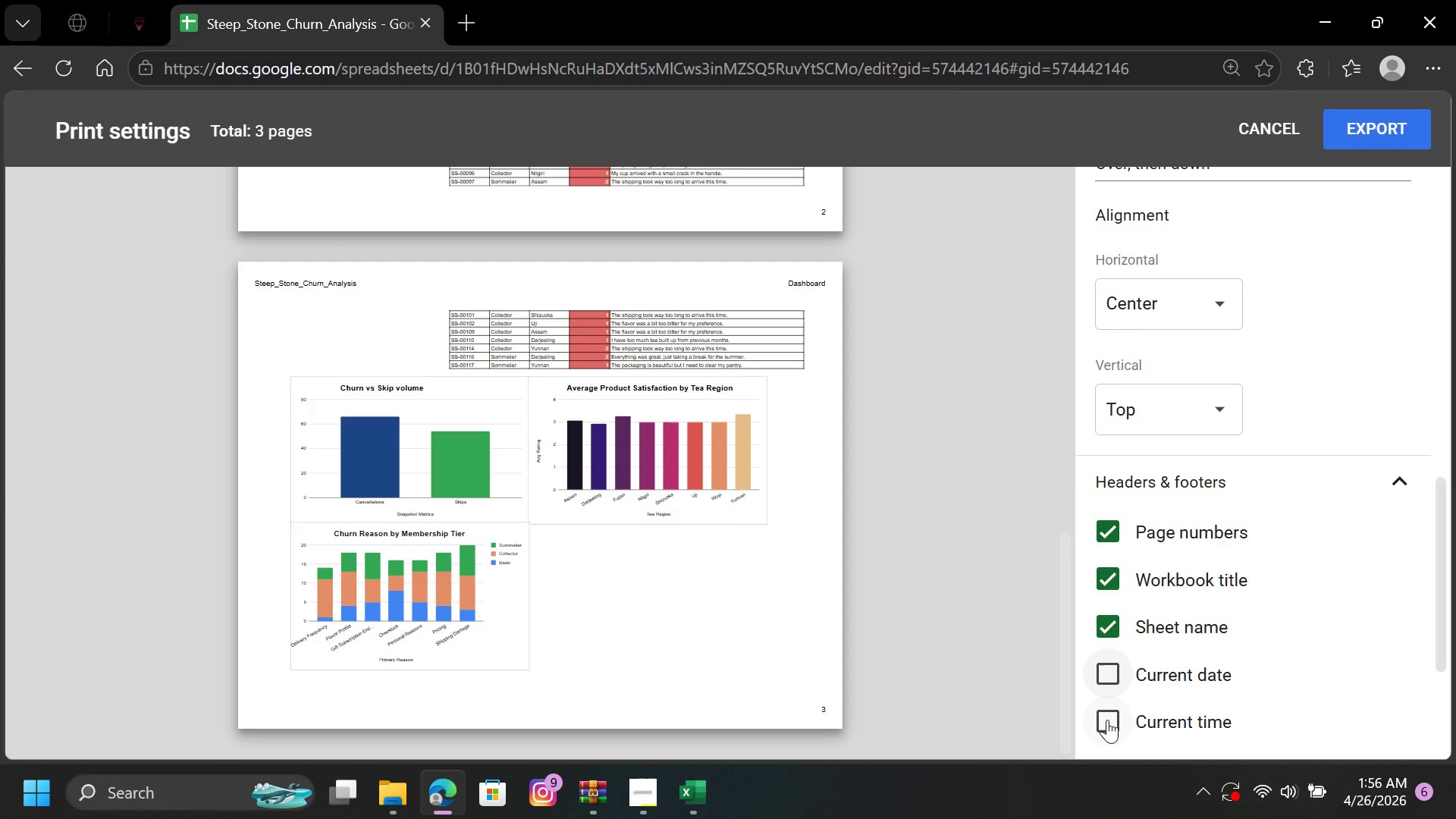 
left_click([1107, 720])
 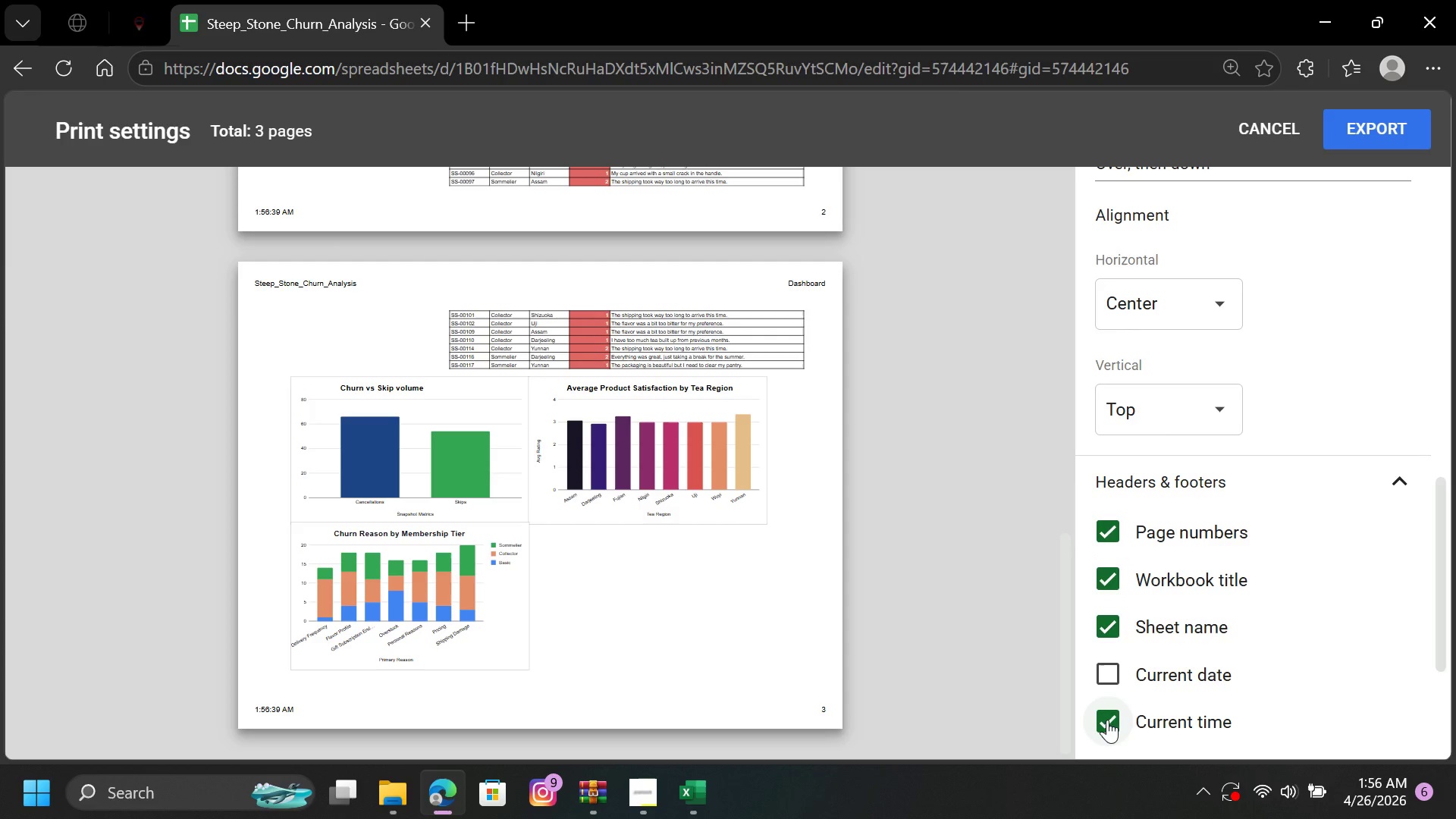 
left_click([1107, 720])
 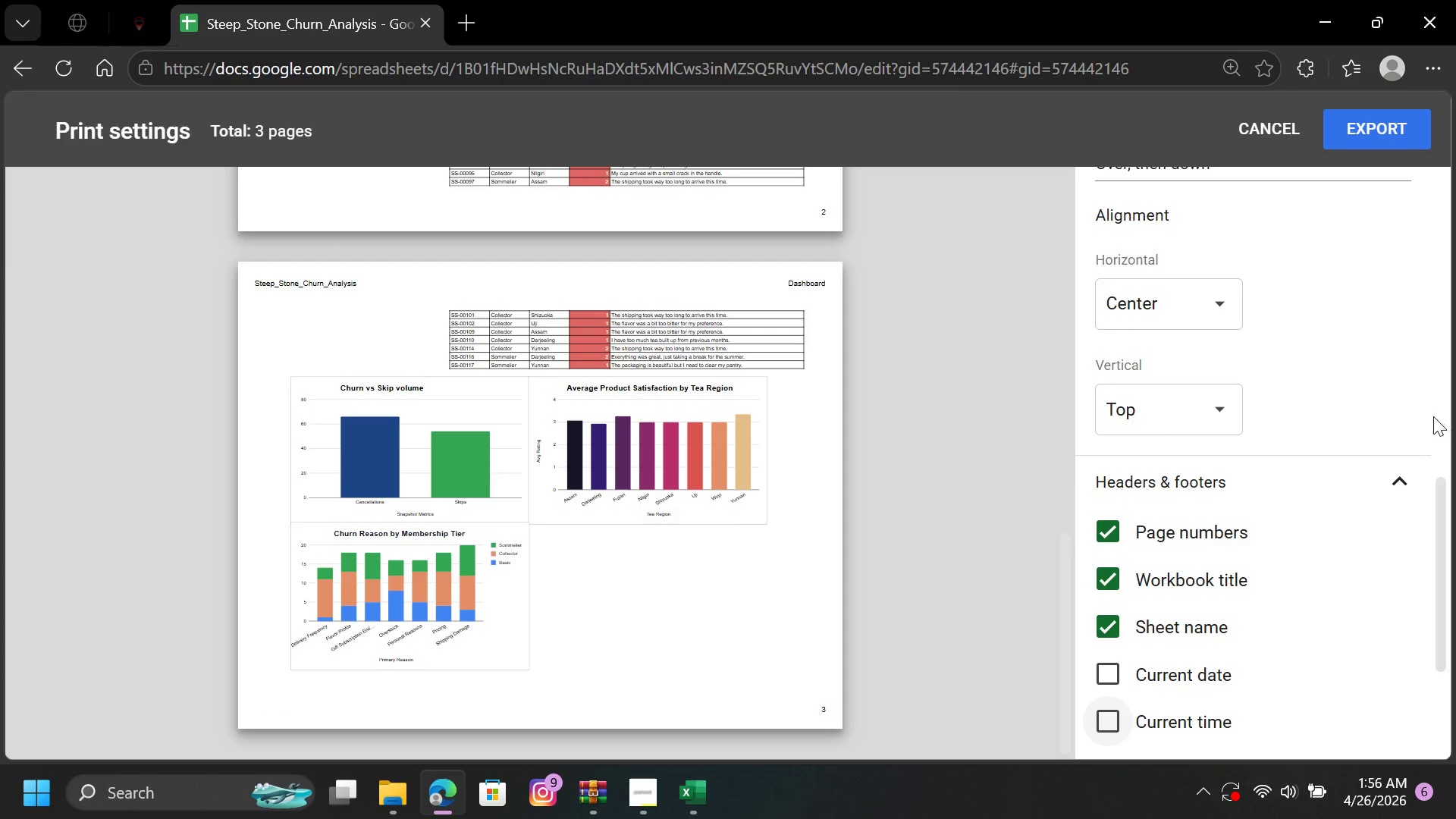 
left_click_drag(start_coordinate=[1439, 519], to_coordinate=[1441, 101])
 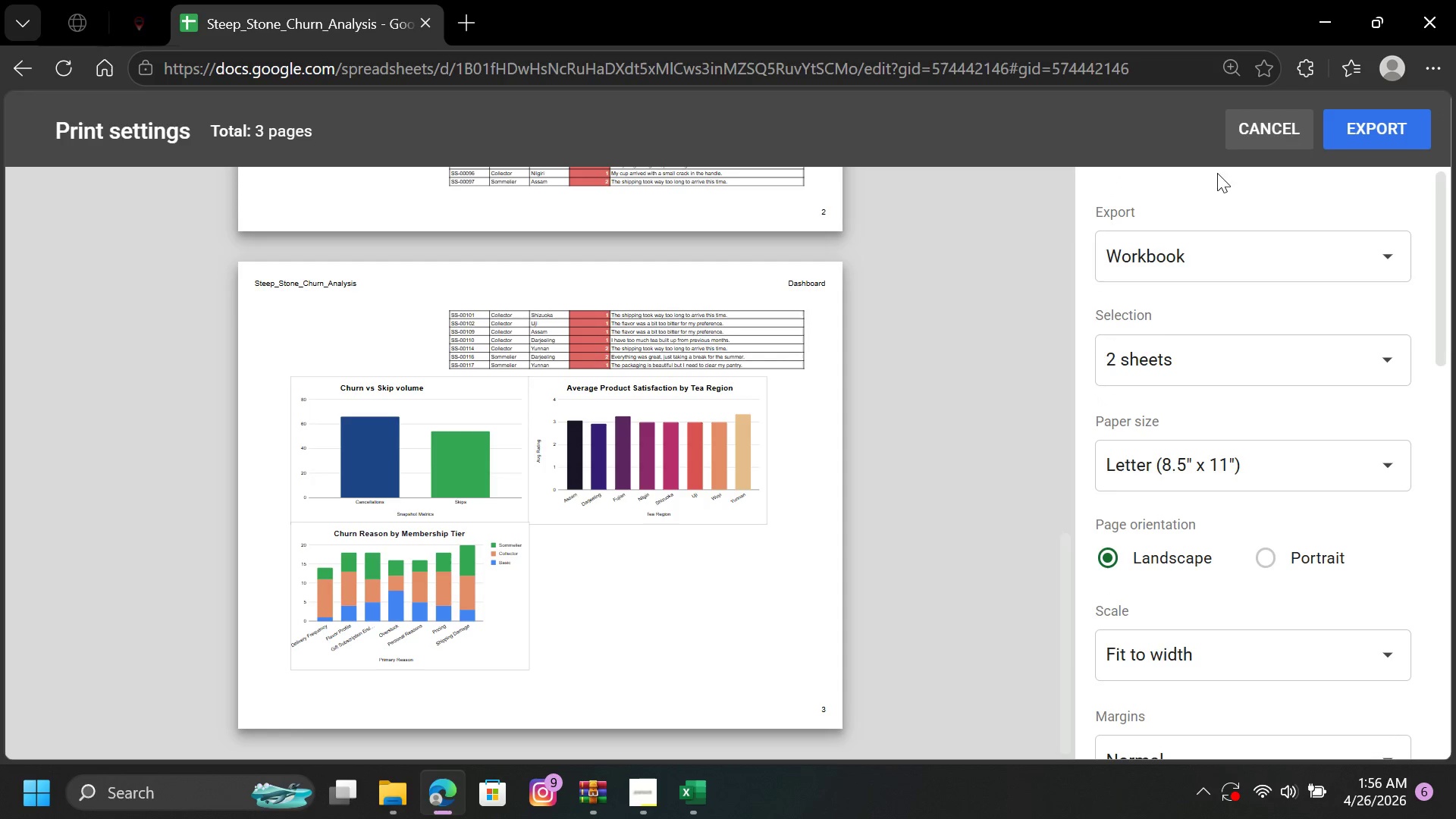 
wait(8.55)
 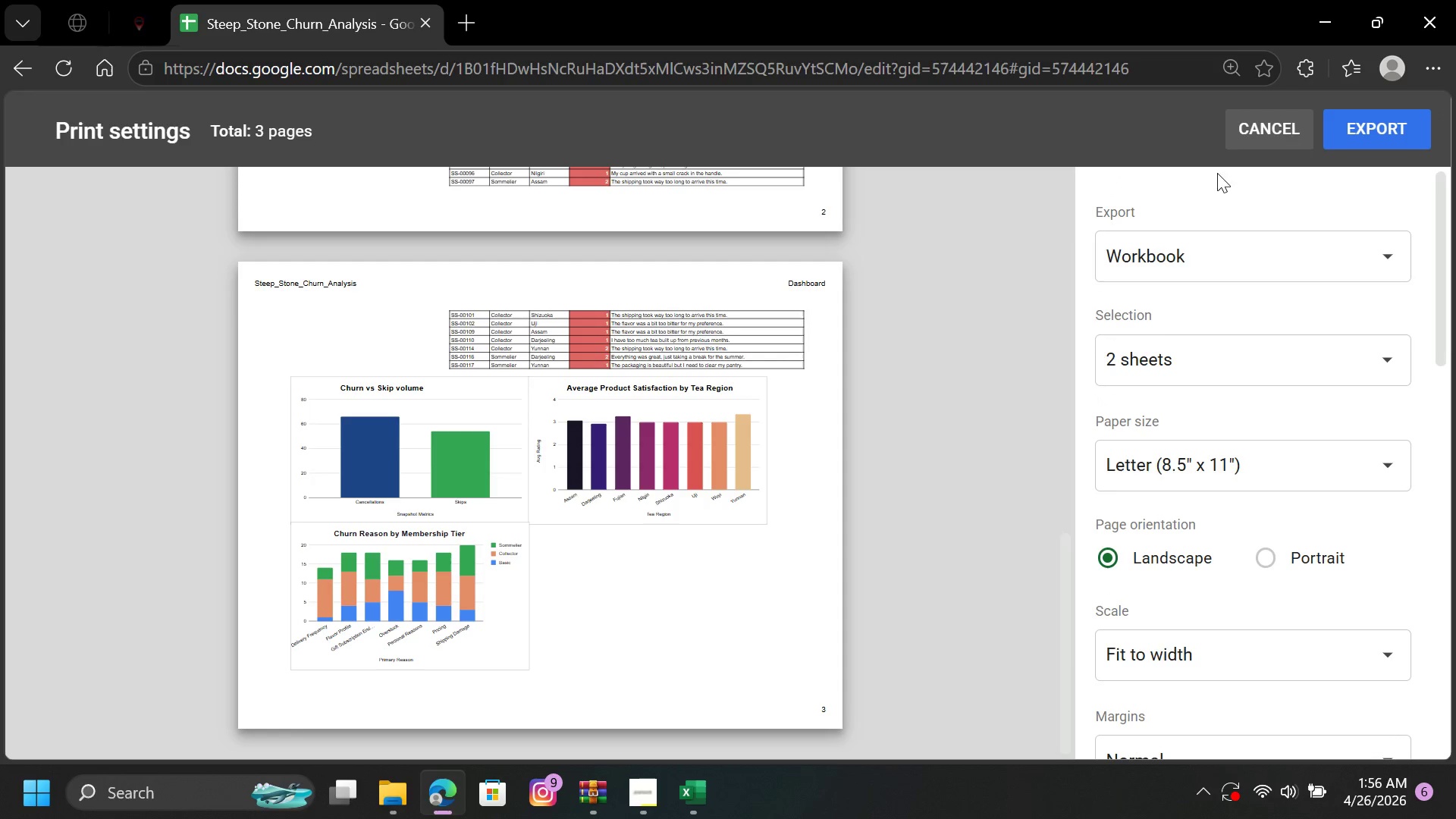 
left_click_drag(start_coordinate=[1068, 582], to_coordinate=[1060, 482])
 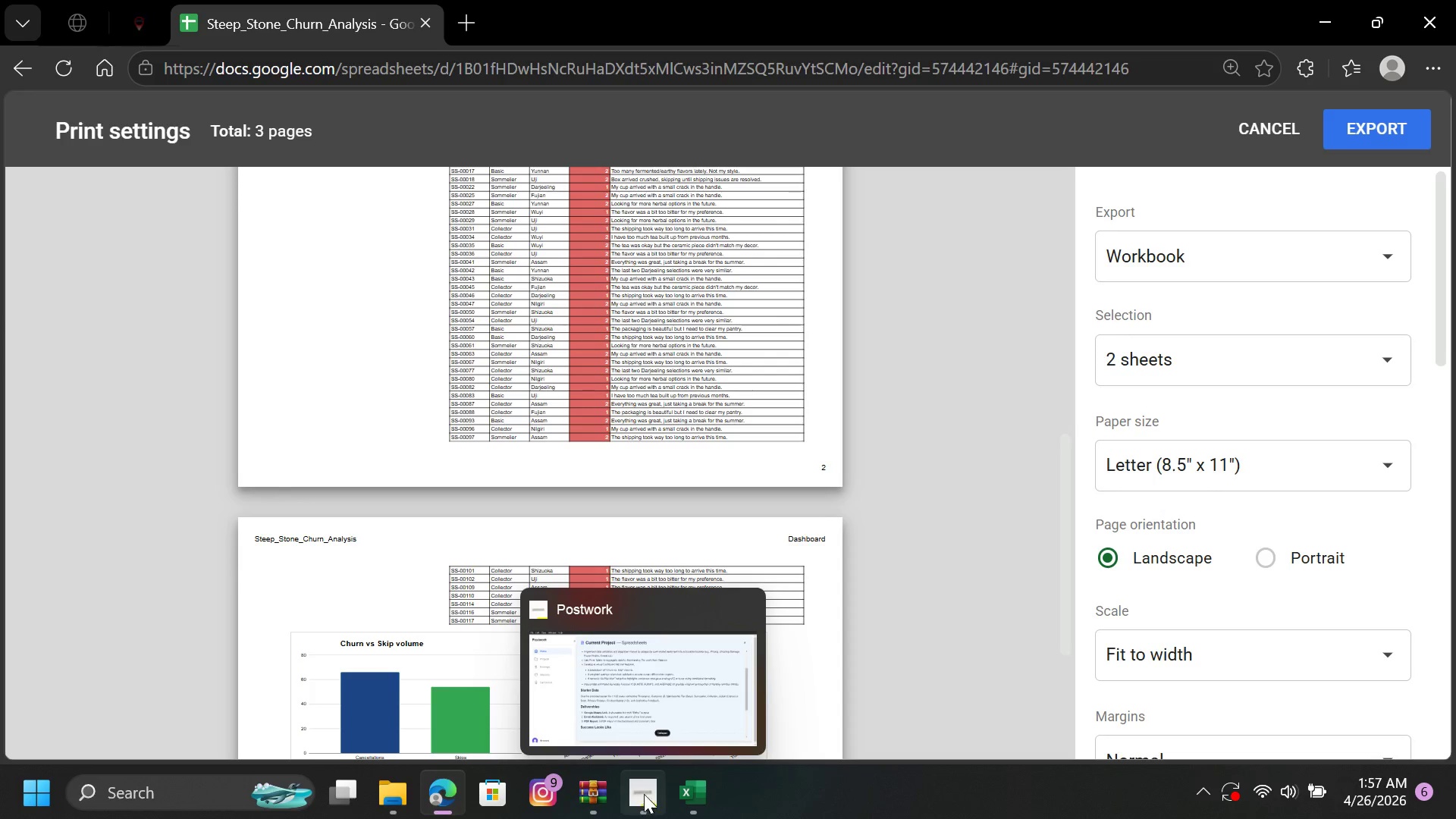 
mouse_move([705, 770])
 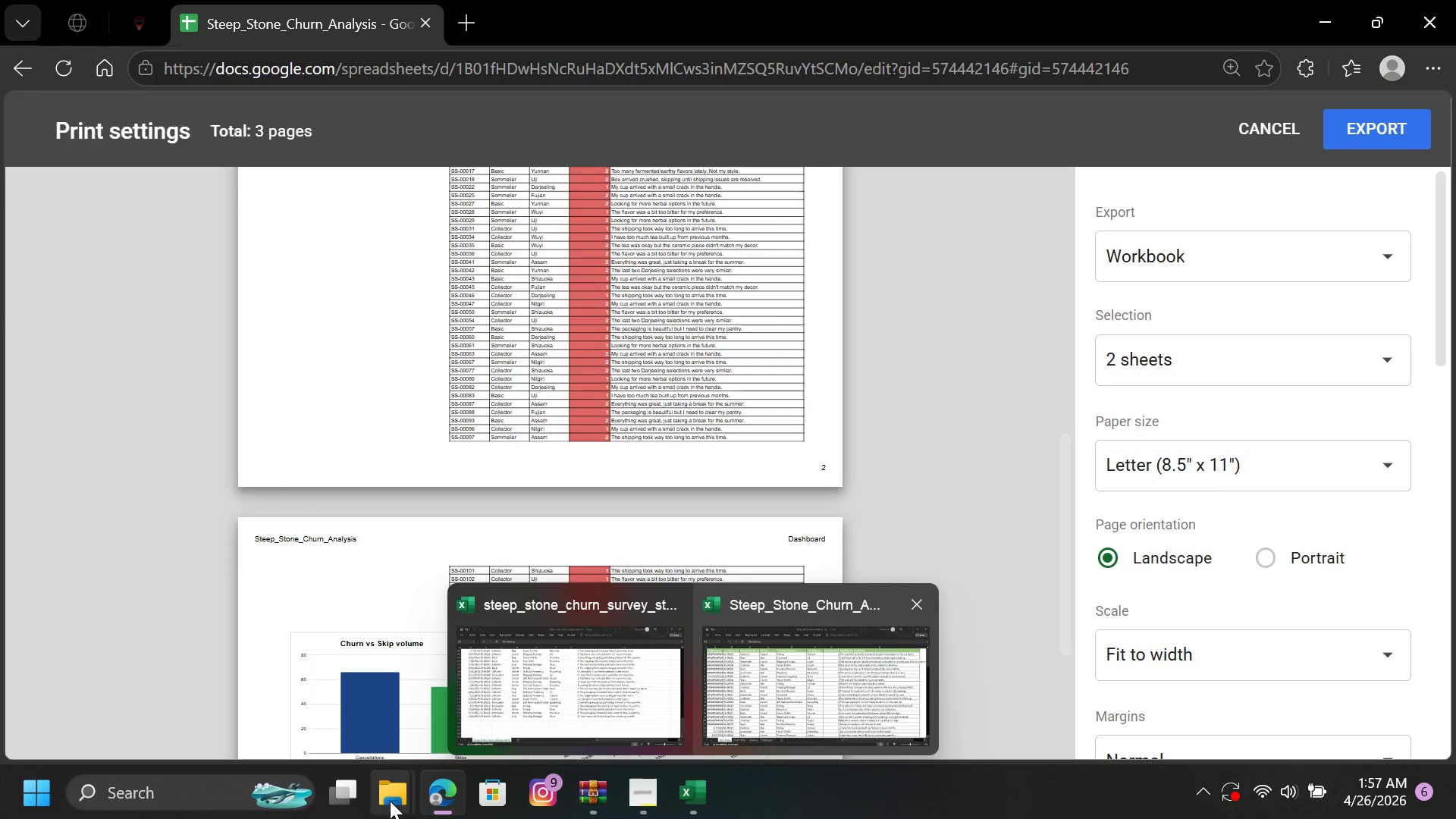 
mouse_move([450, 762])
 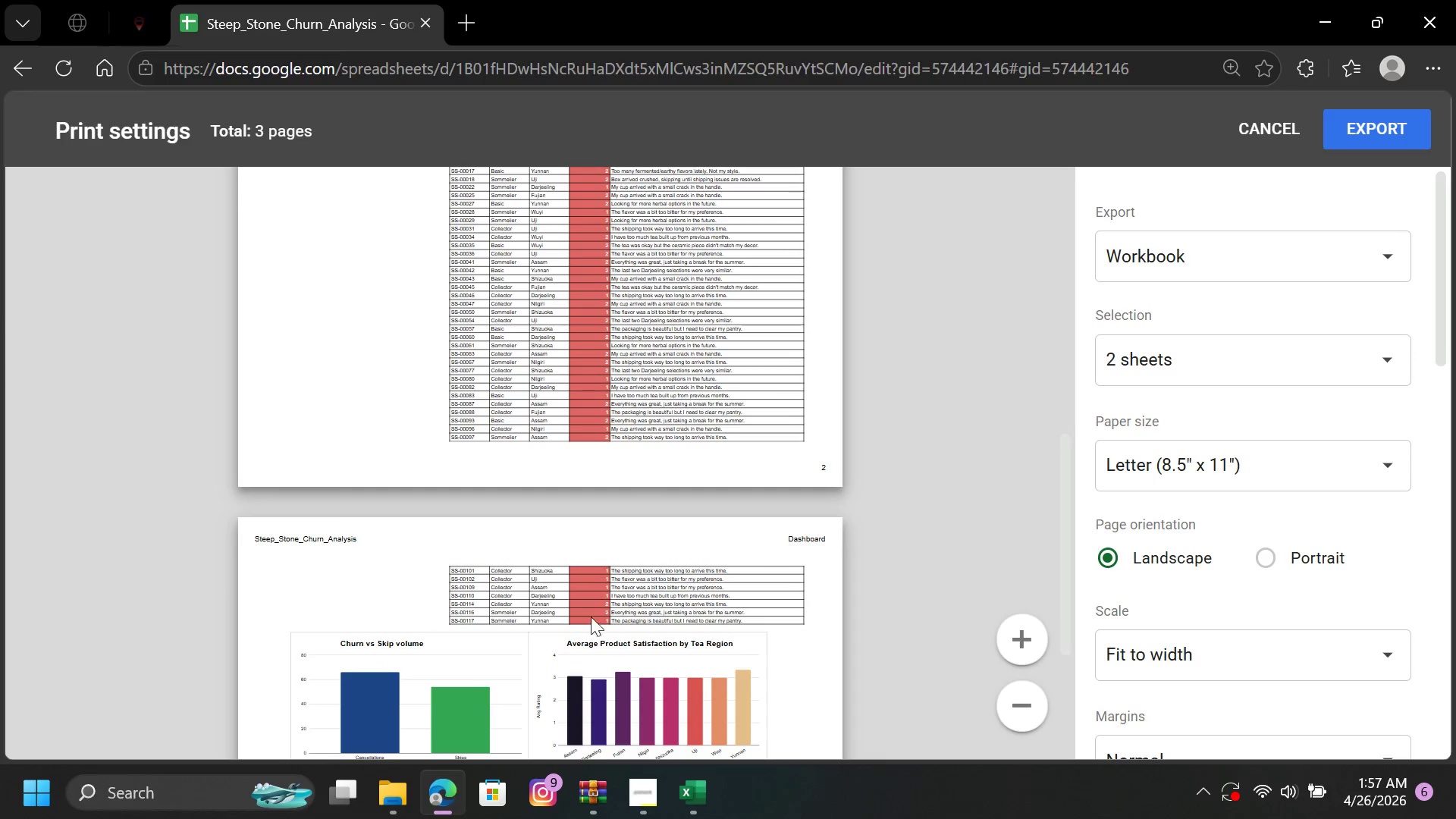 
wait(5.39)
 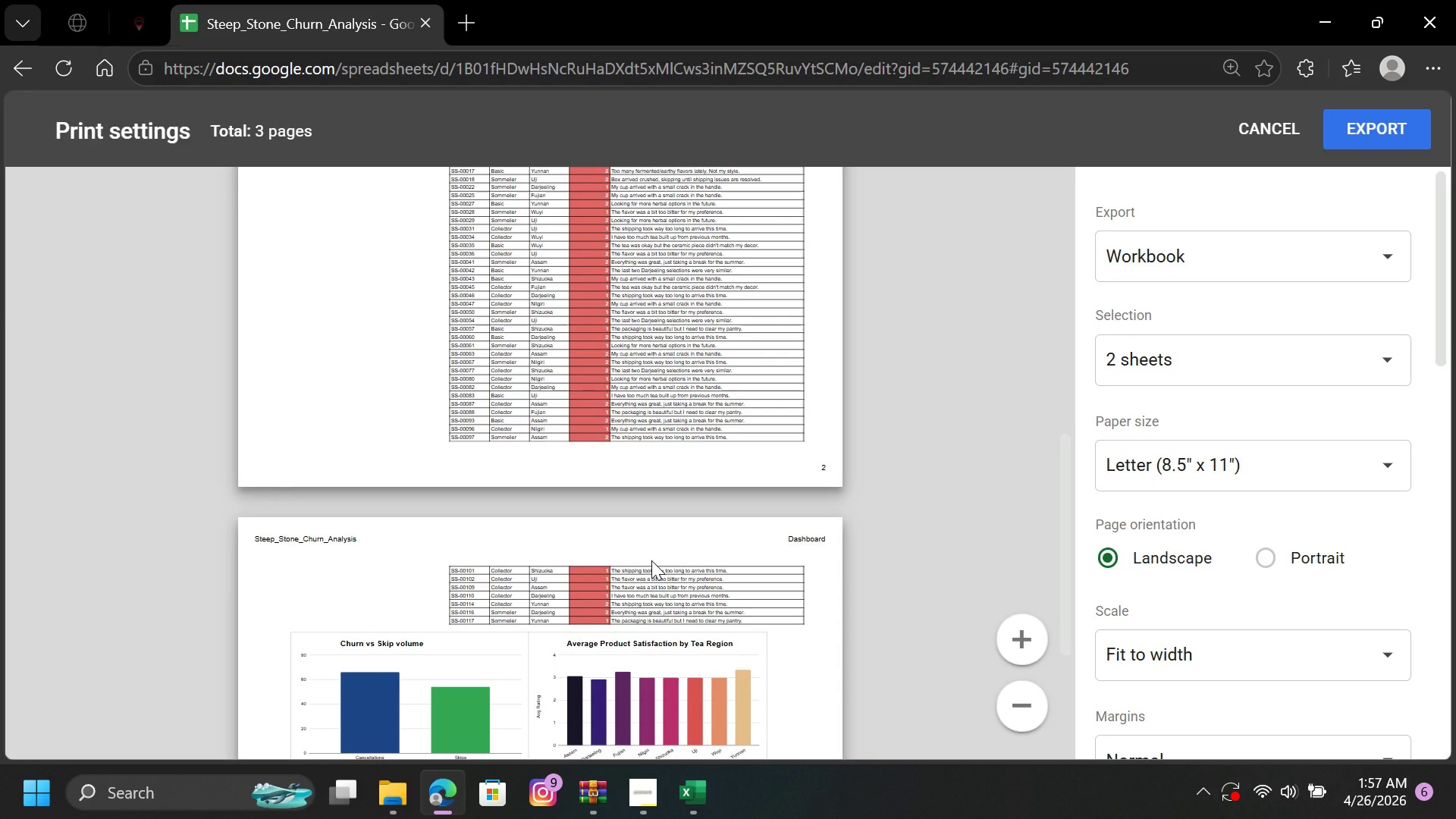 
left_click([453, 783])